 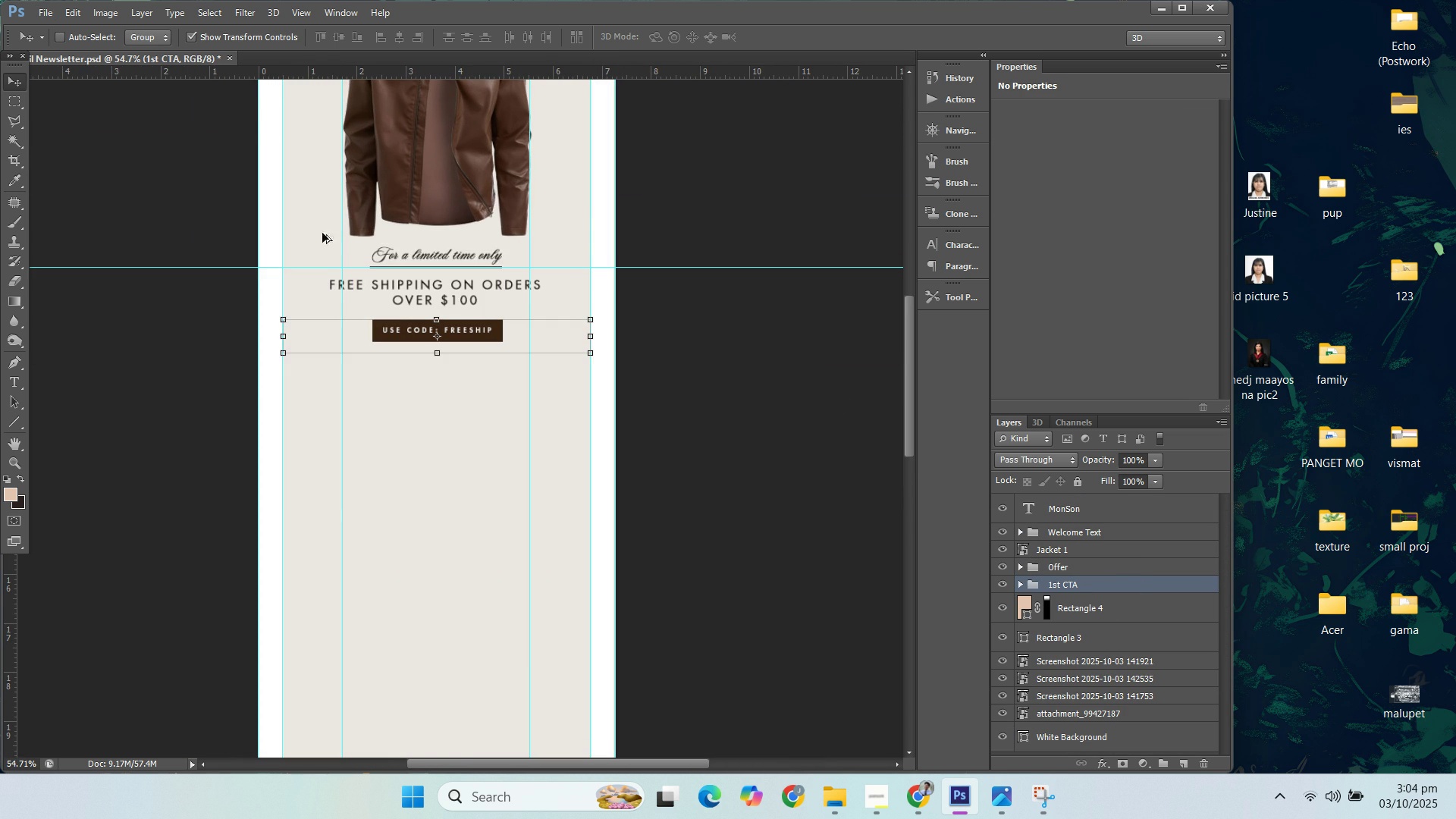 
left_click([1004, 635])
 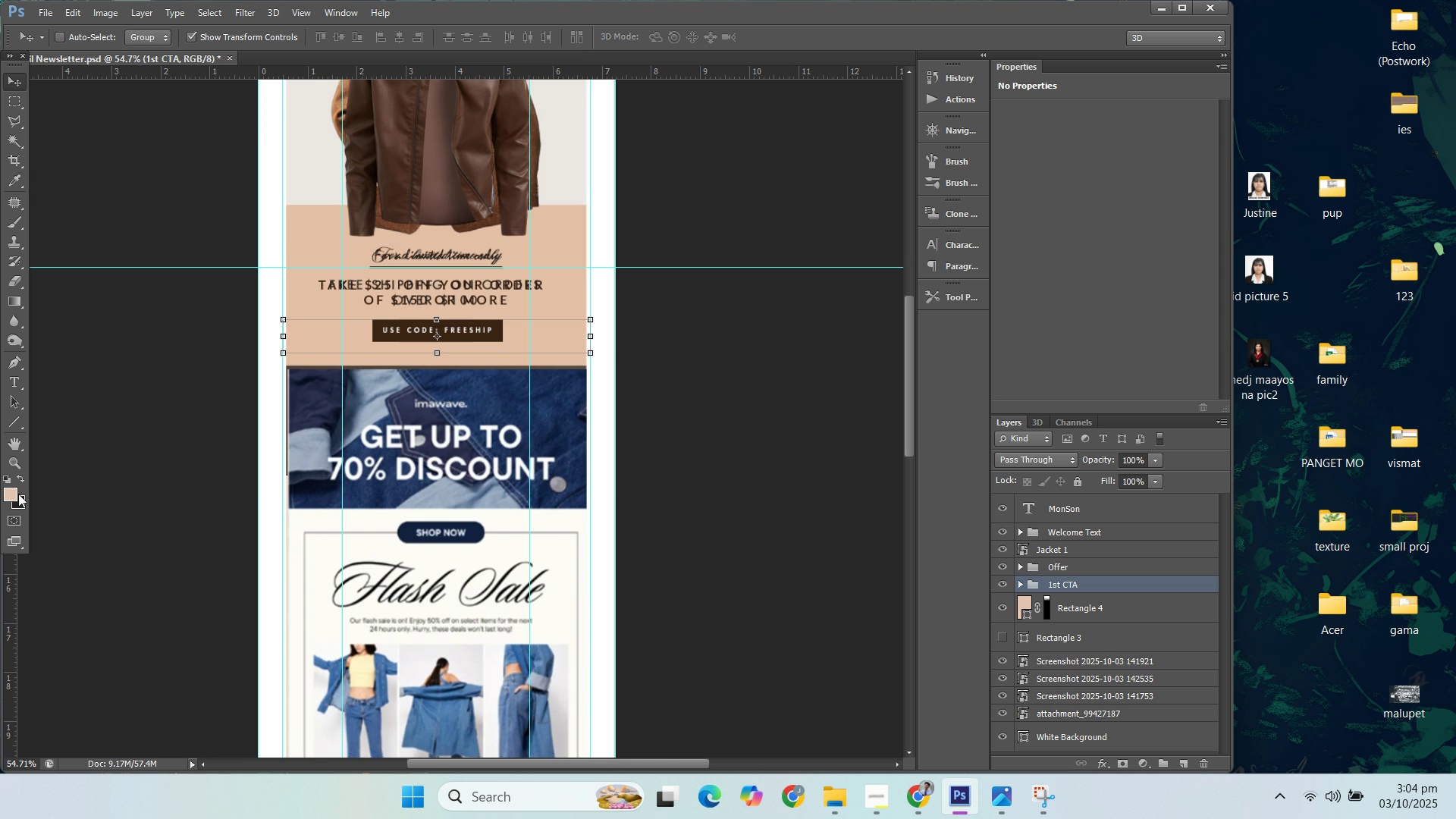 
left_click([309, 244])
 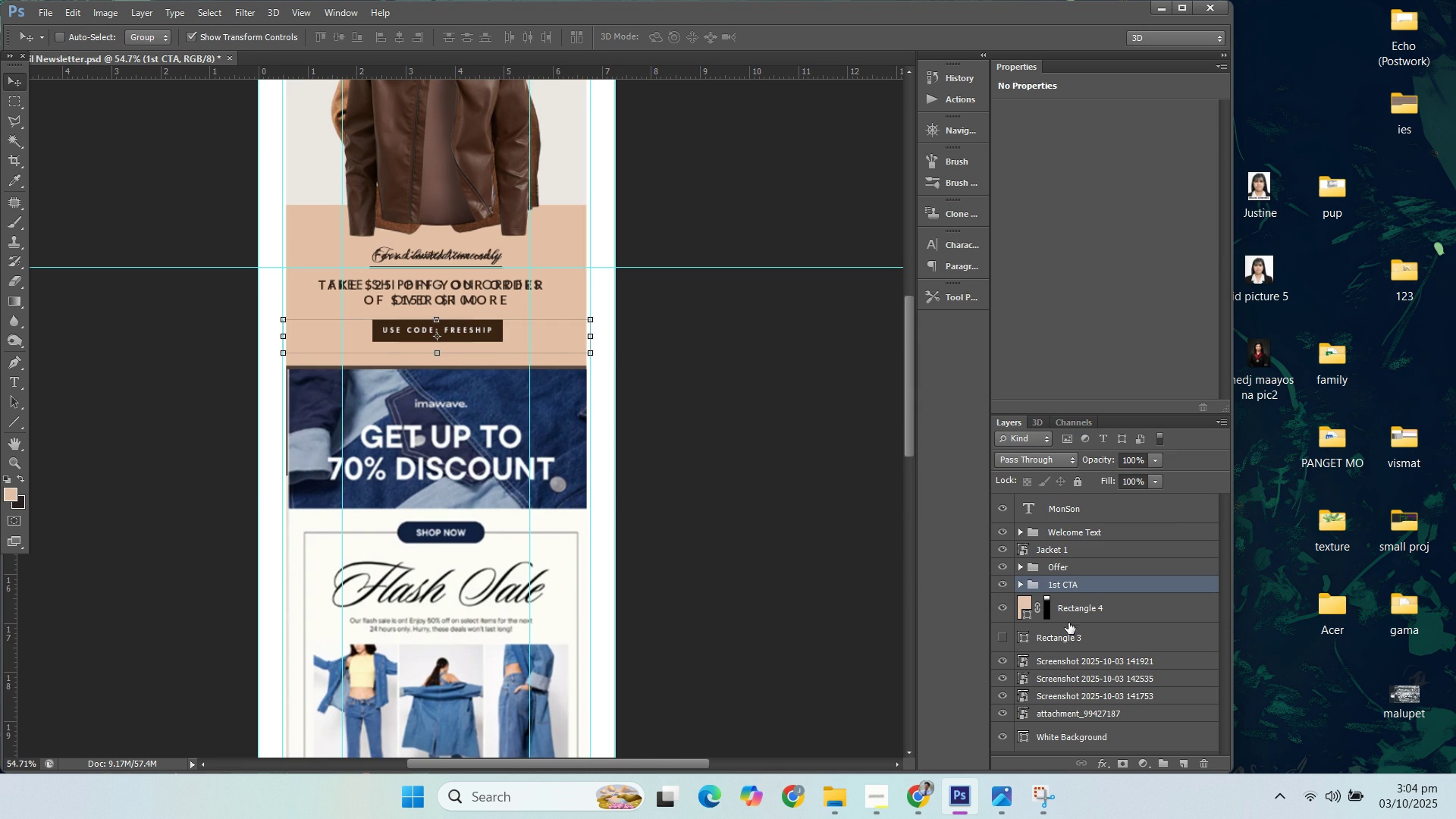 
left_click([1077, 617])
 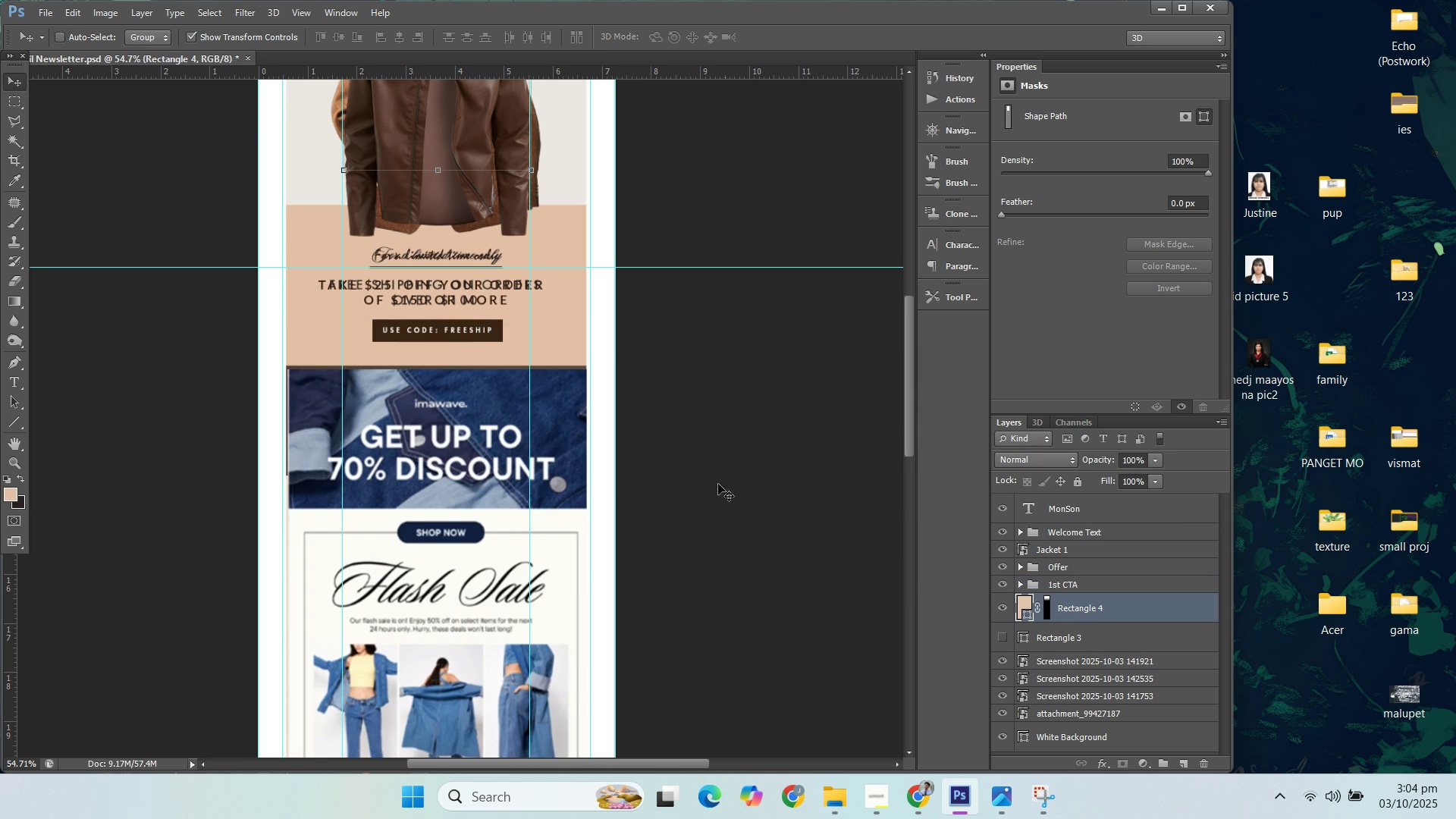 
scroll: coordinate [696, 485], scroll_direction: up, amount: 5.0
 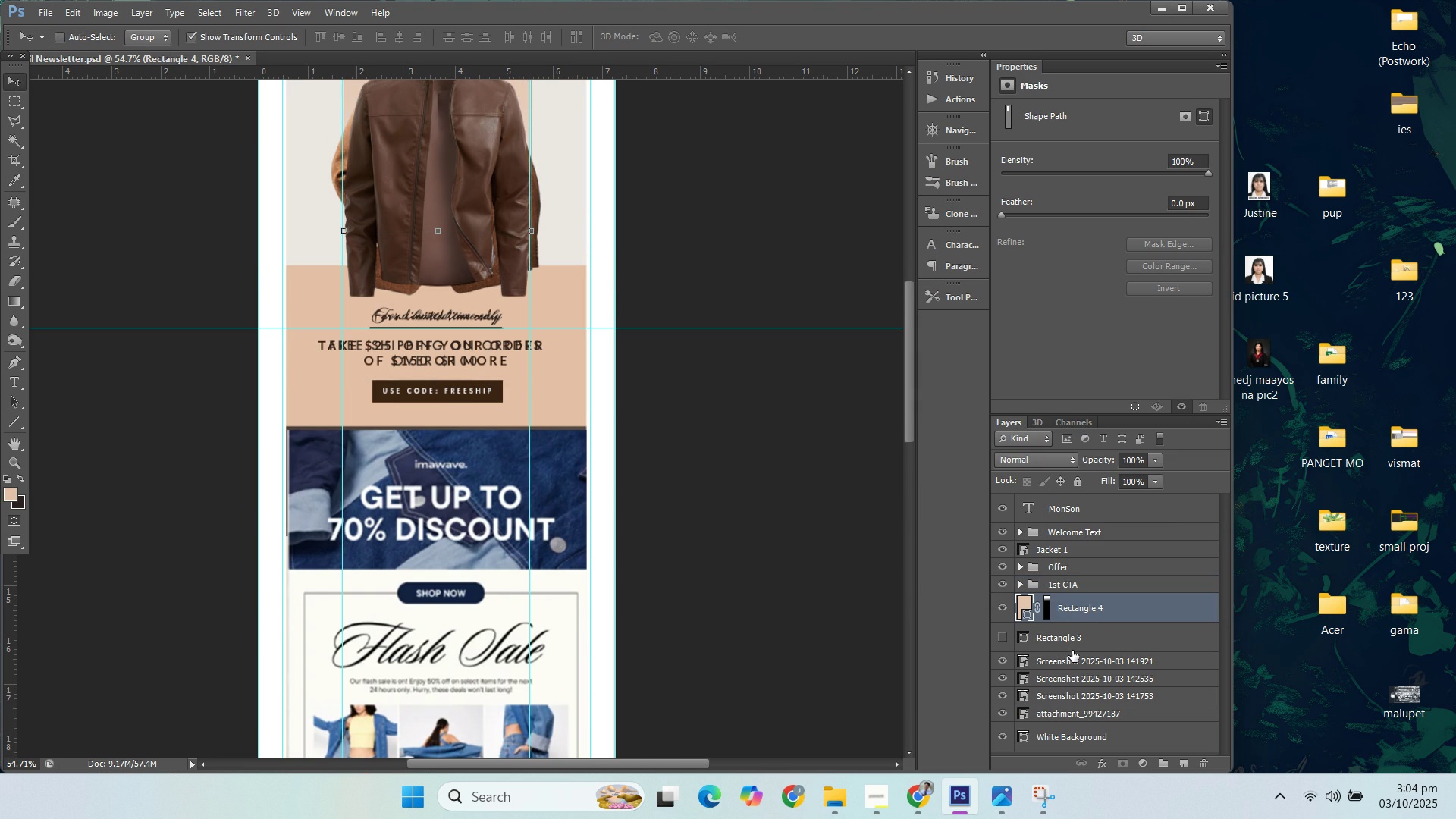 
left_click([1075, 647])